 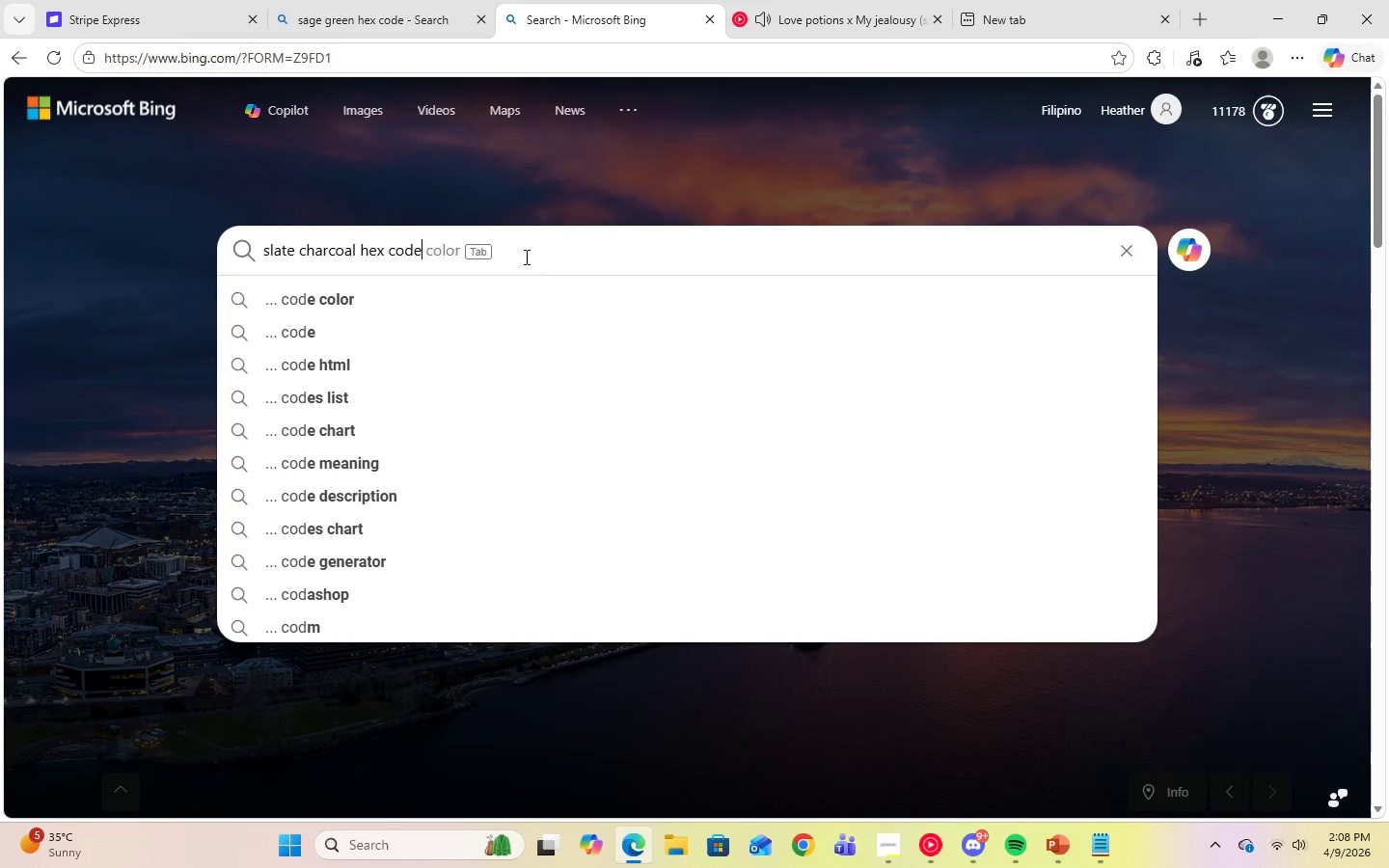 
key(Enter)
 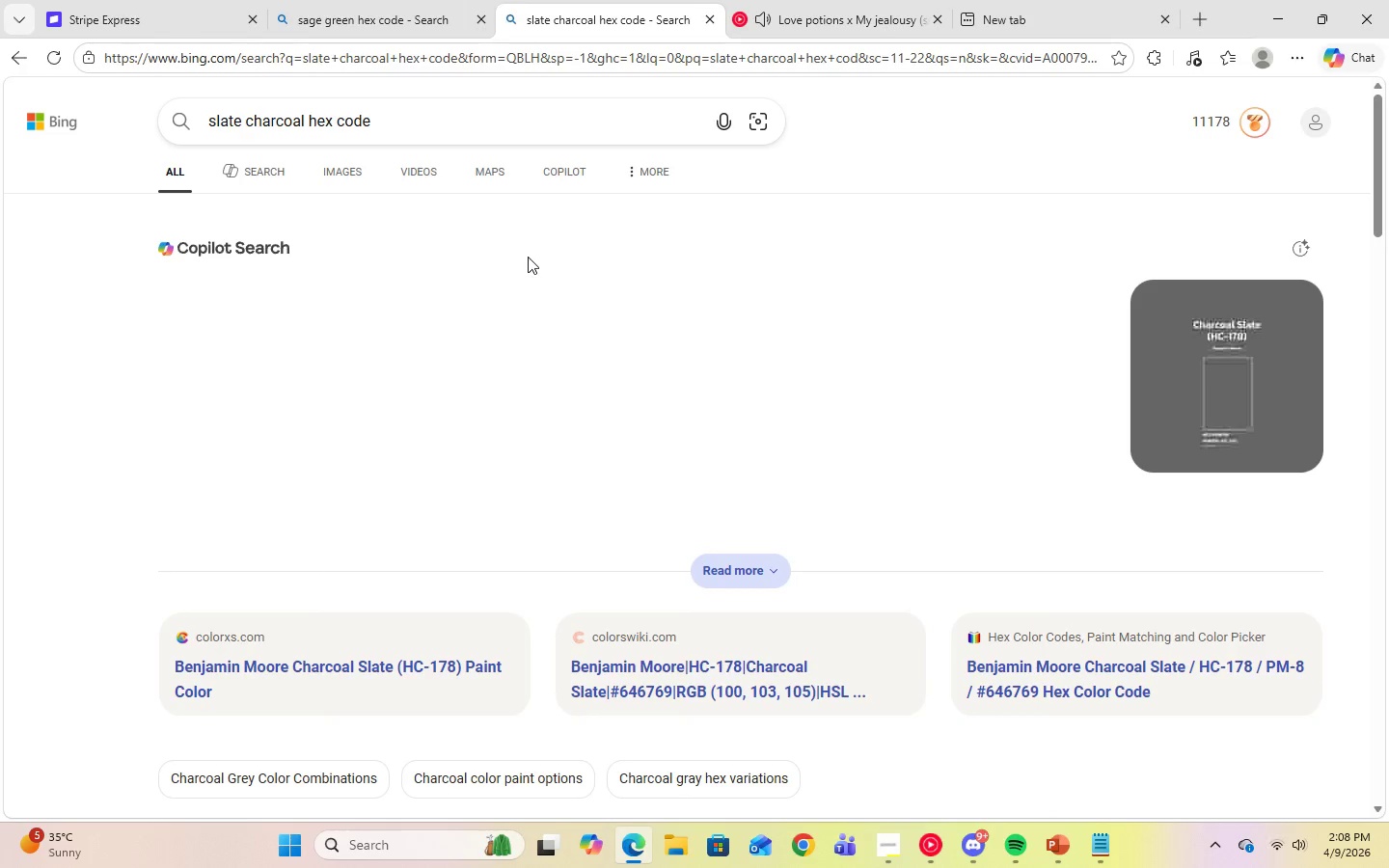 
mouse_move([919, 436])
 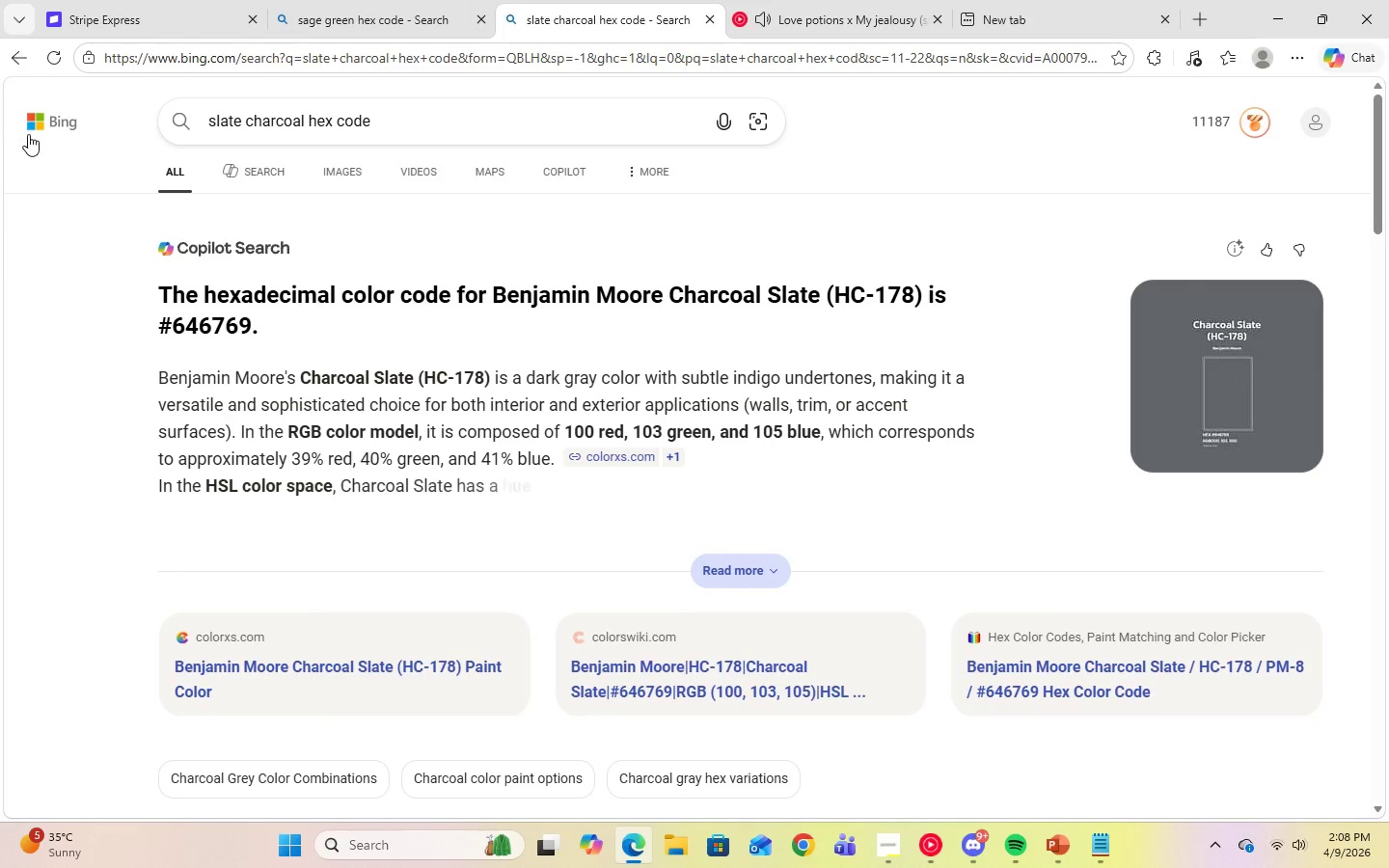 
left_click([35, 133])
 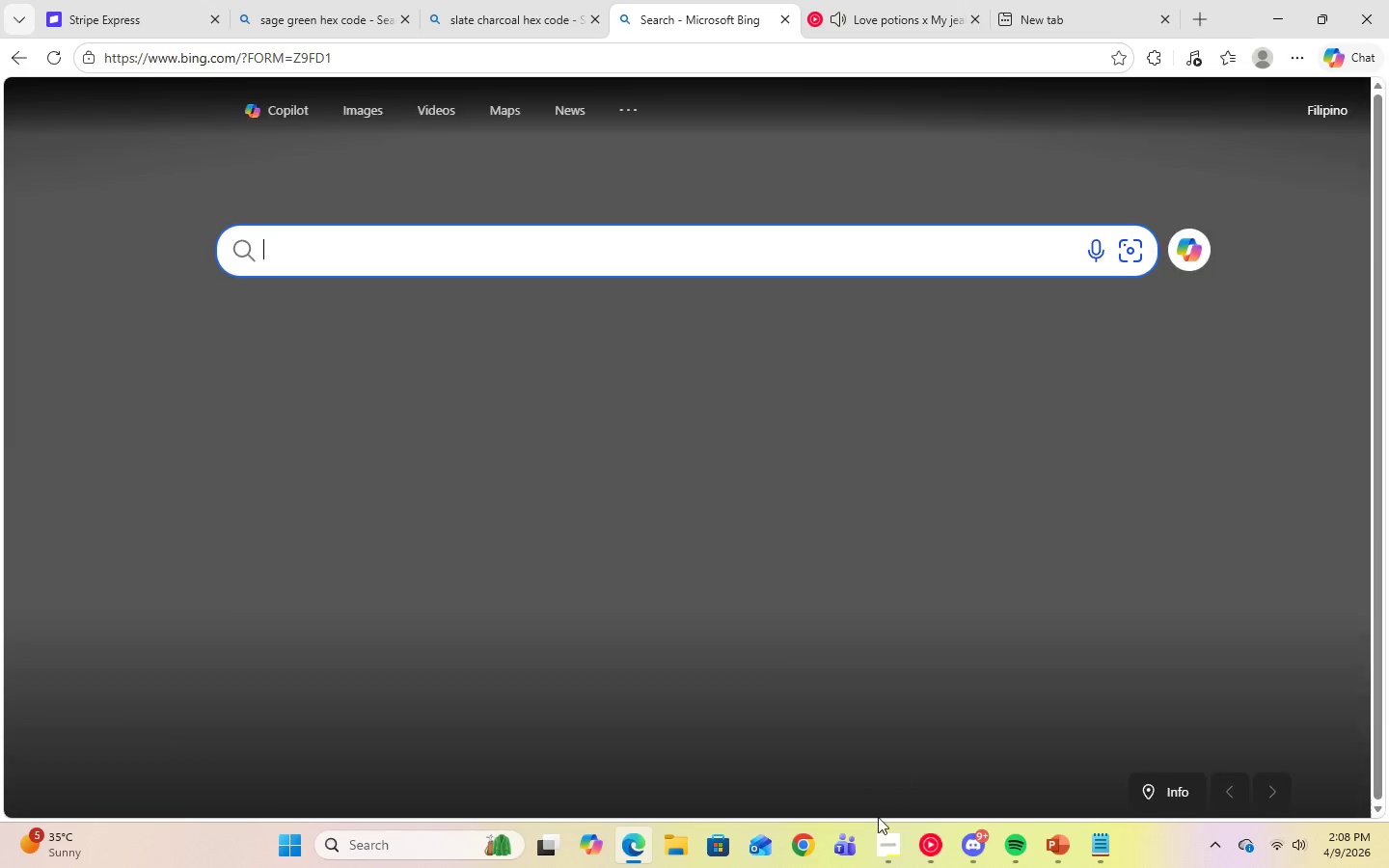 
left_click([872, 853])